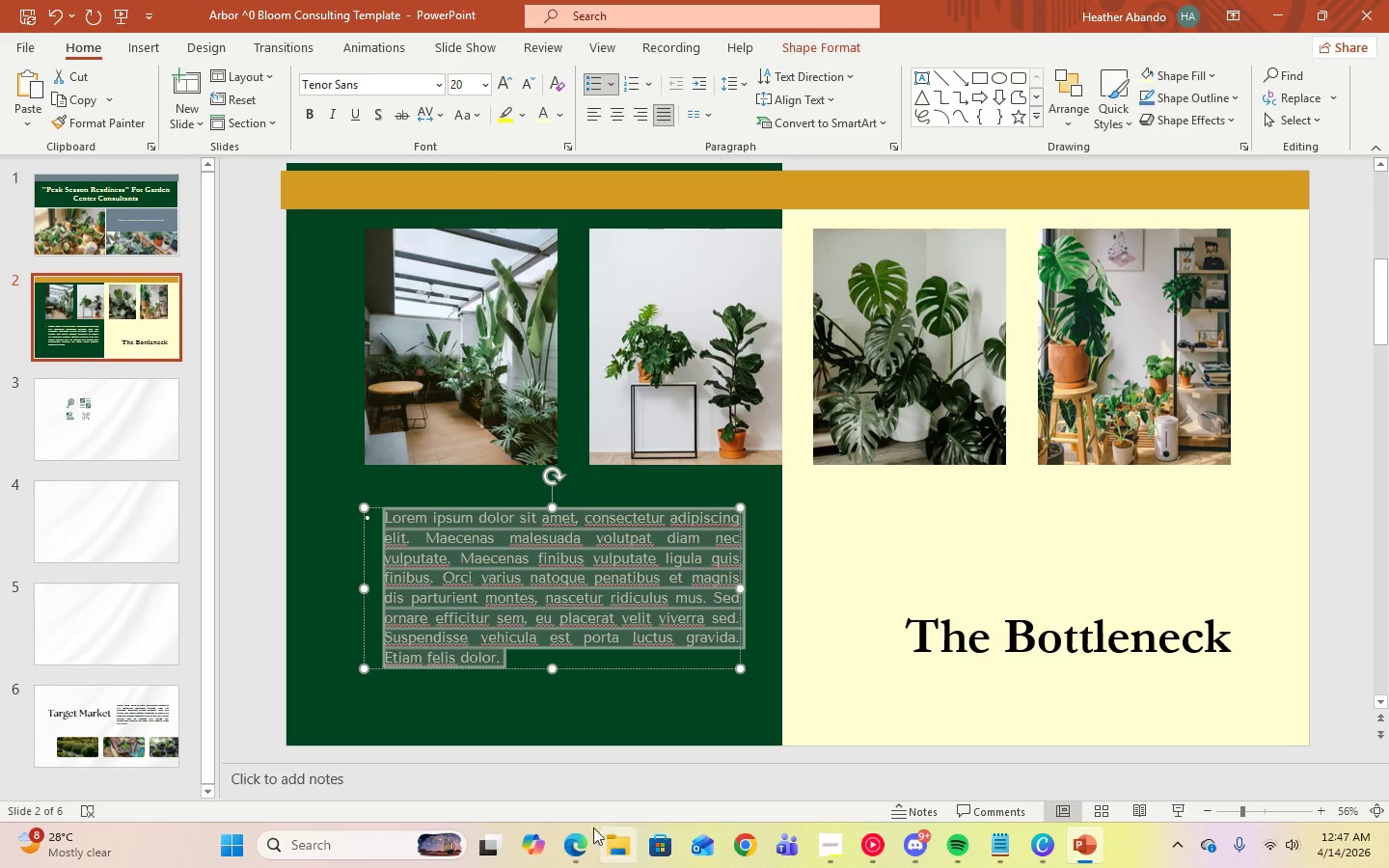 
left_click([580, 854])
 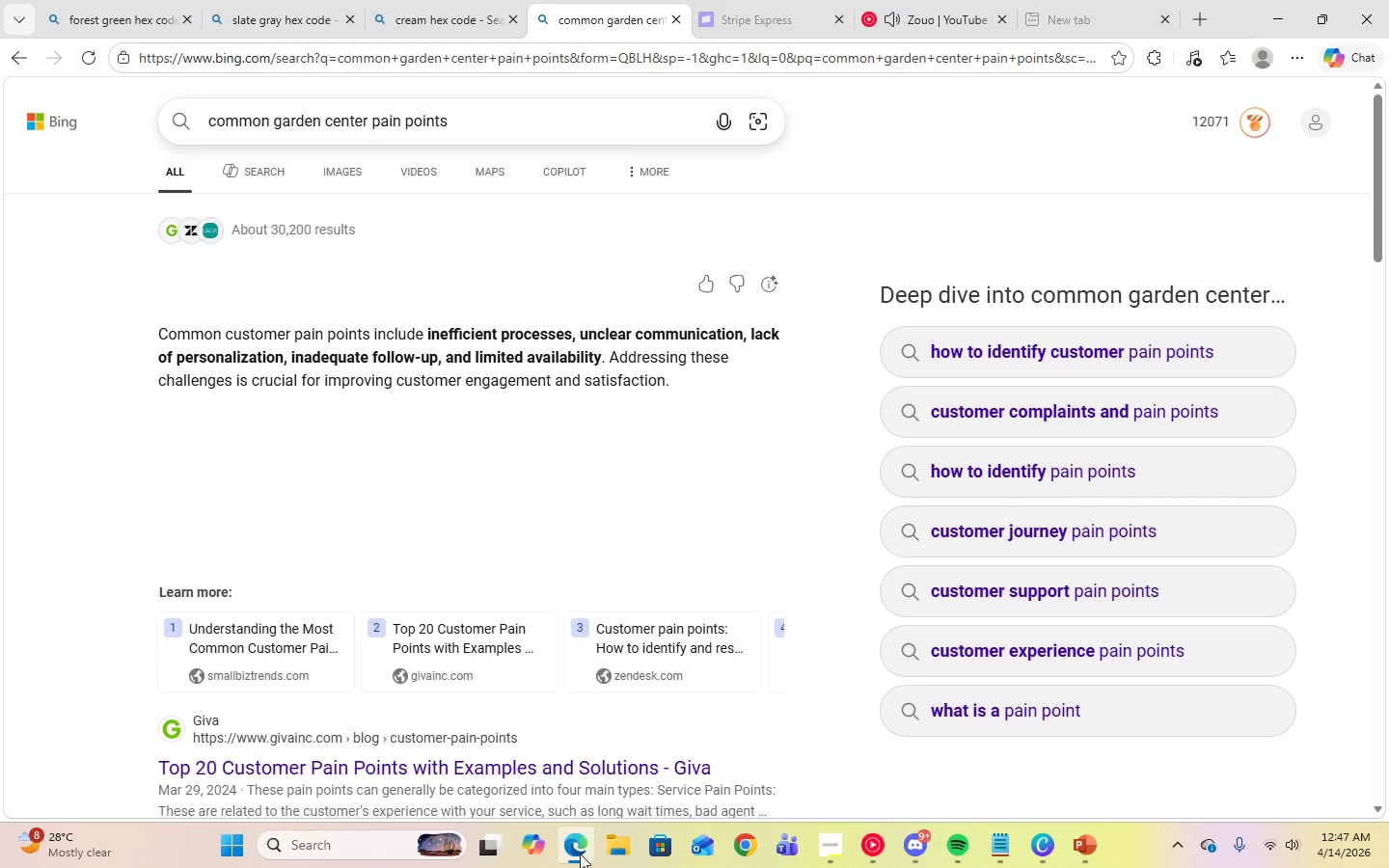 
left_click([580, 854])
 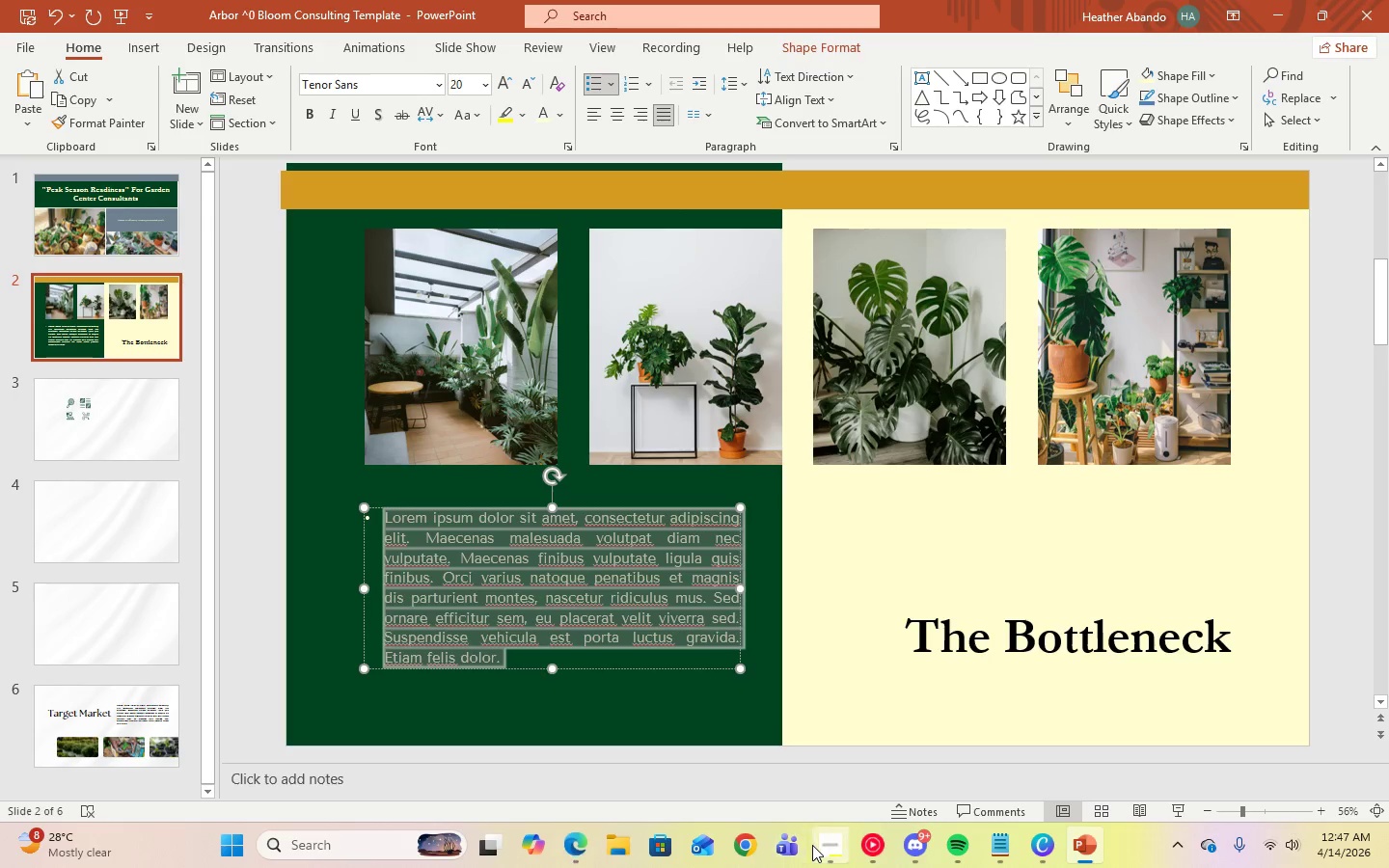 
left_click([818, 848])